 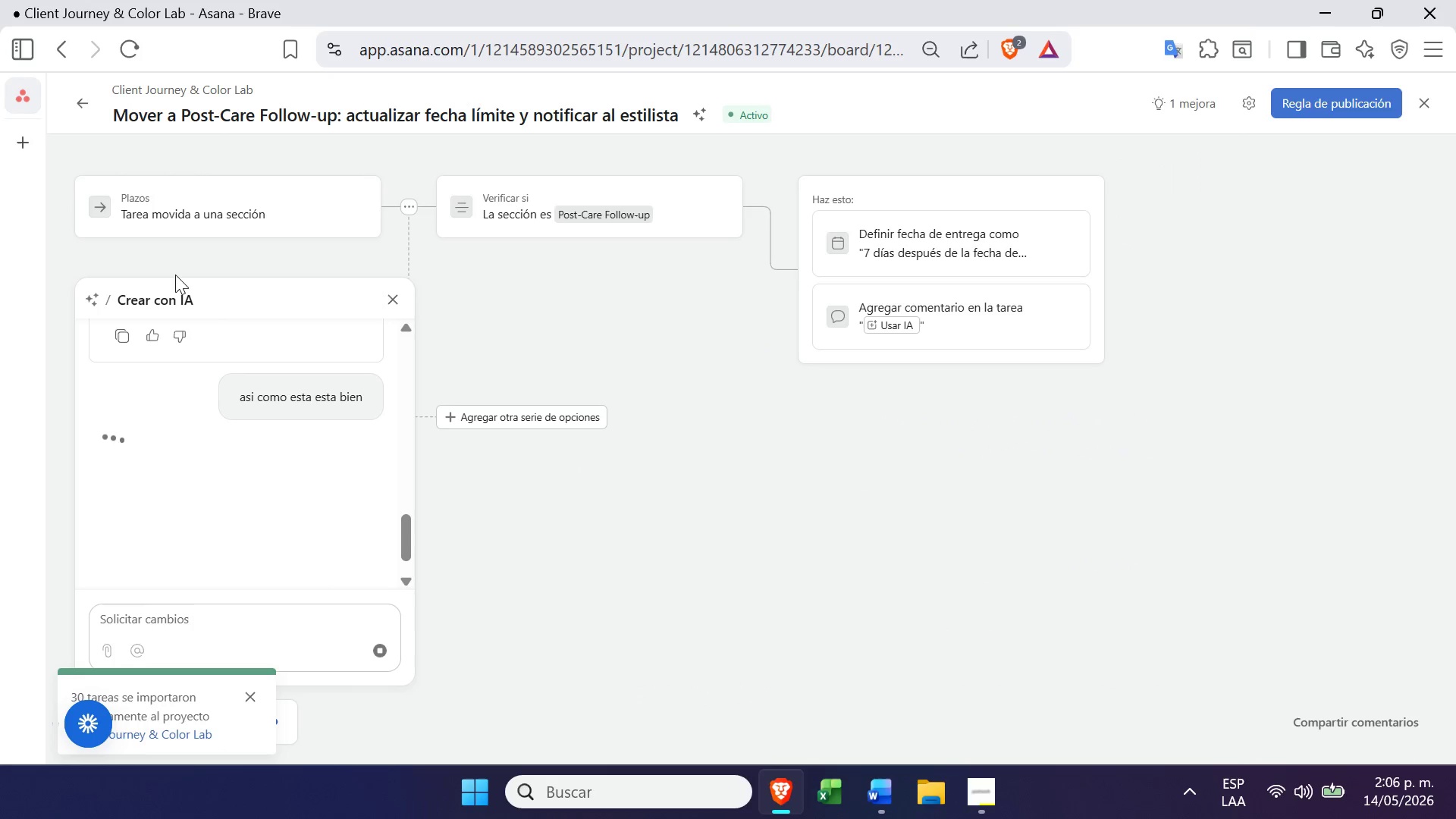 
right_click([92, 83])
 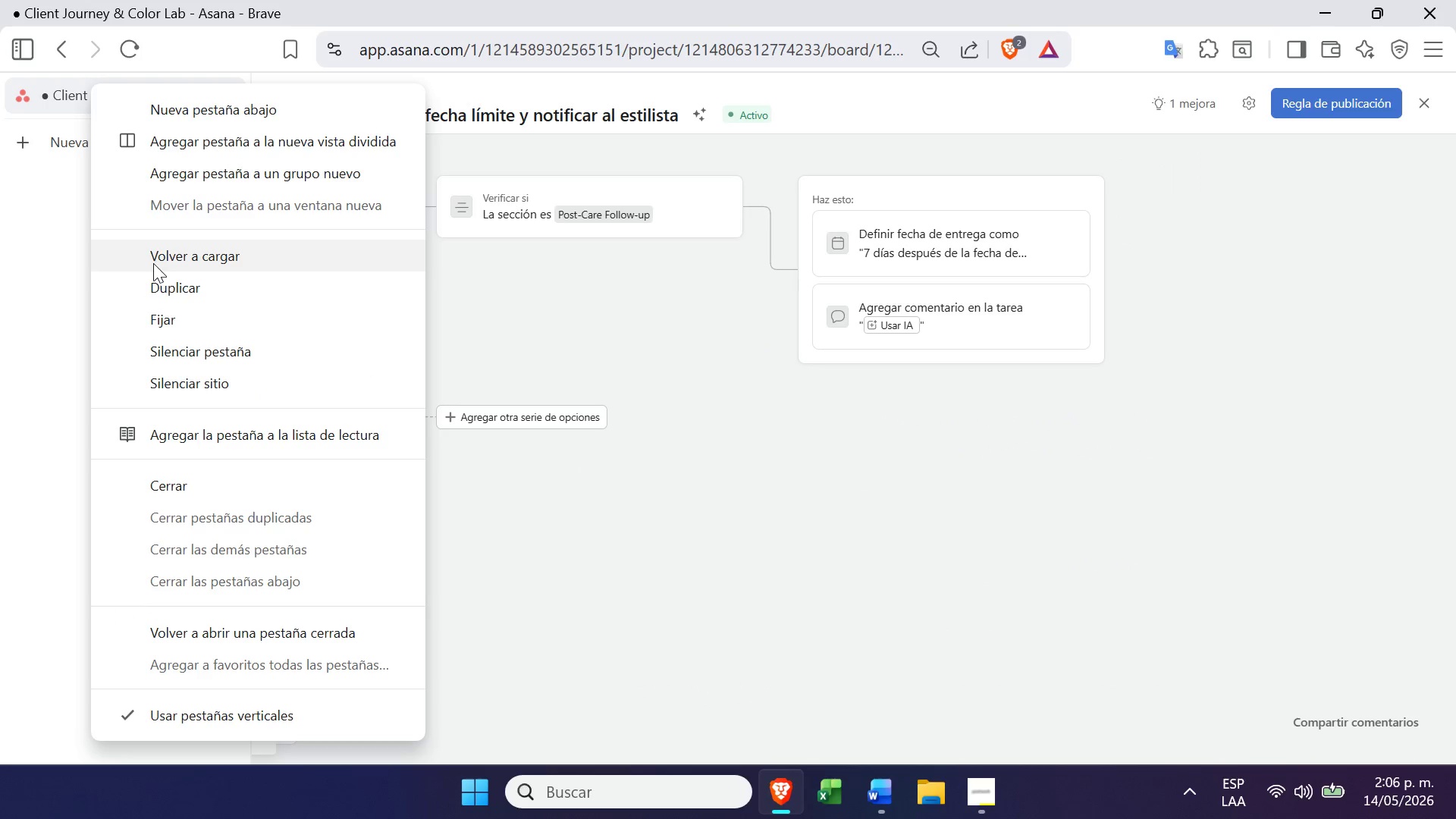 
left_click([151, 291])
 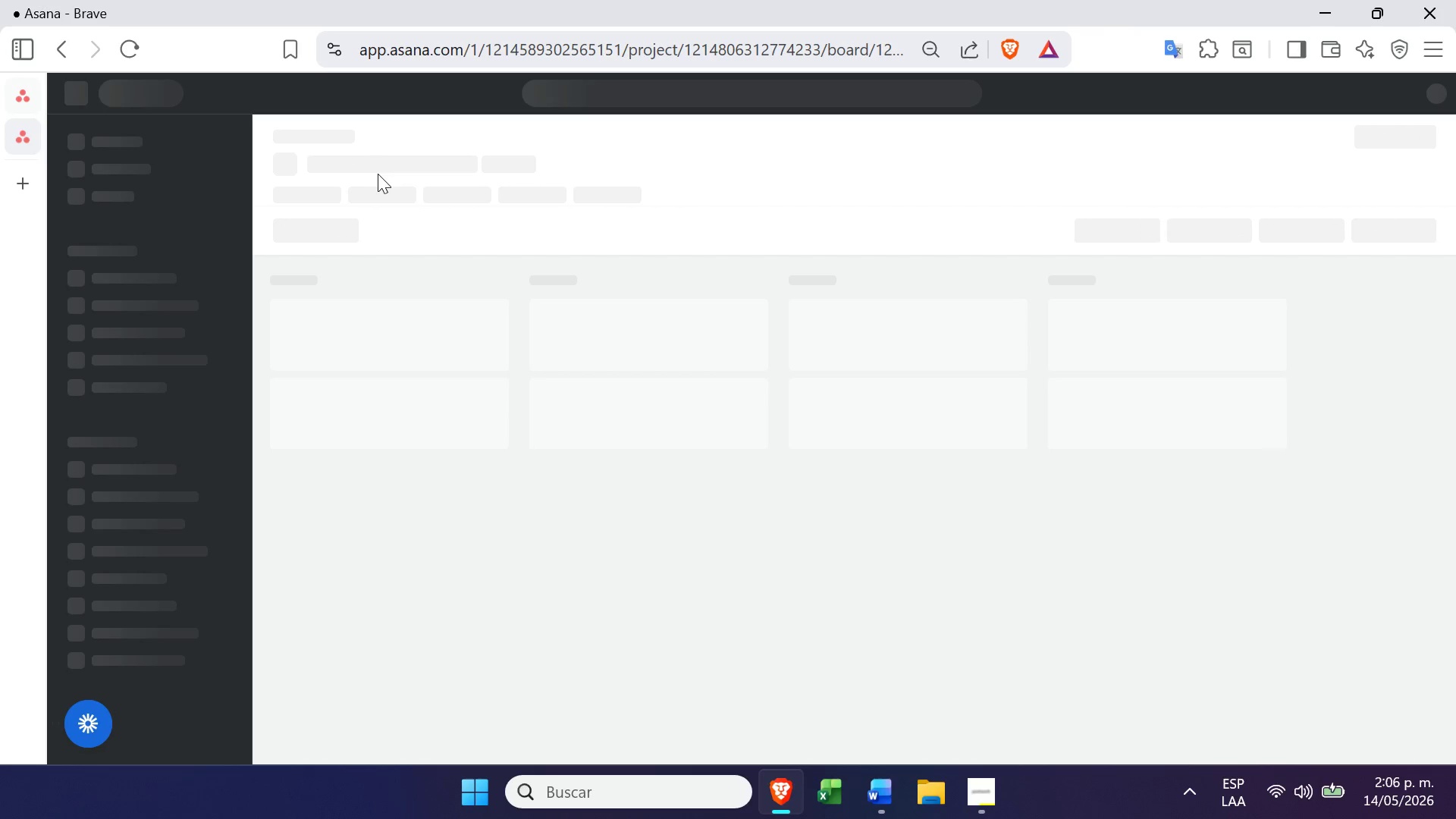 
wait(14.33)
 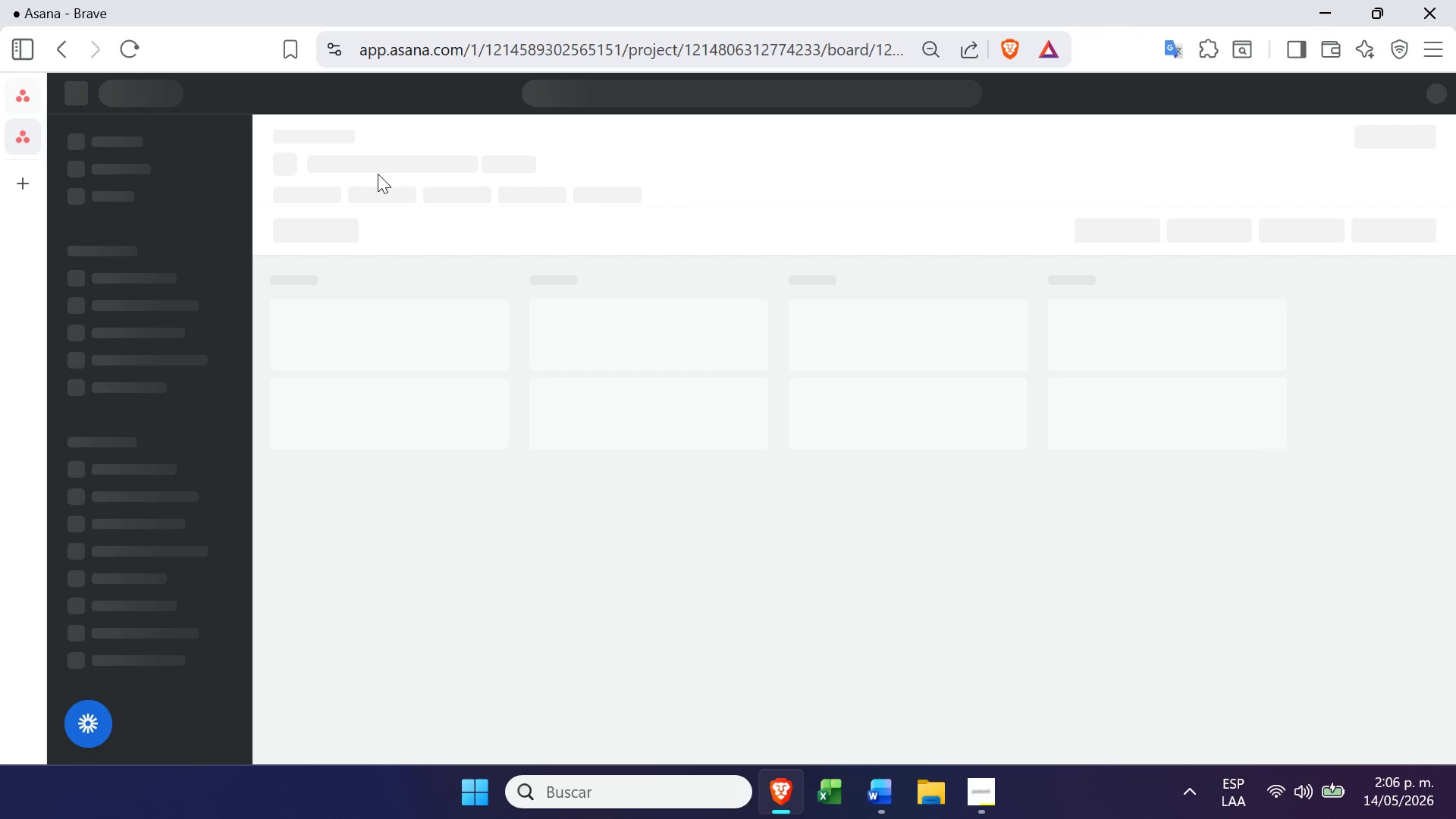 
left_click([1402, 135])
 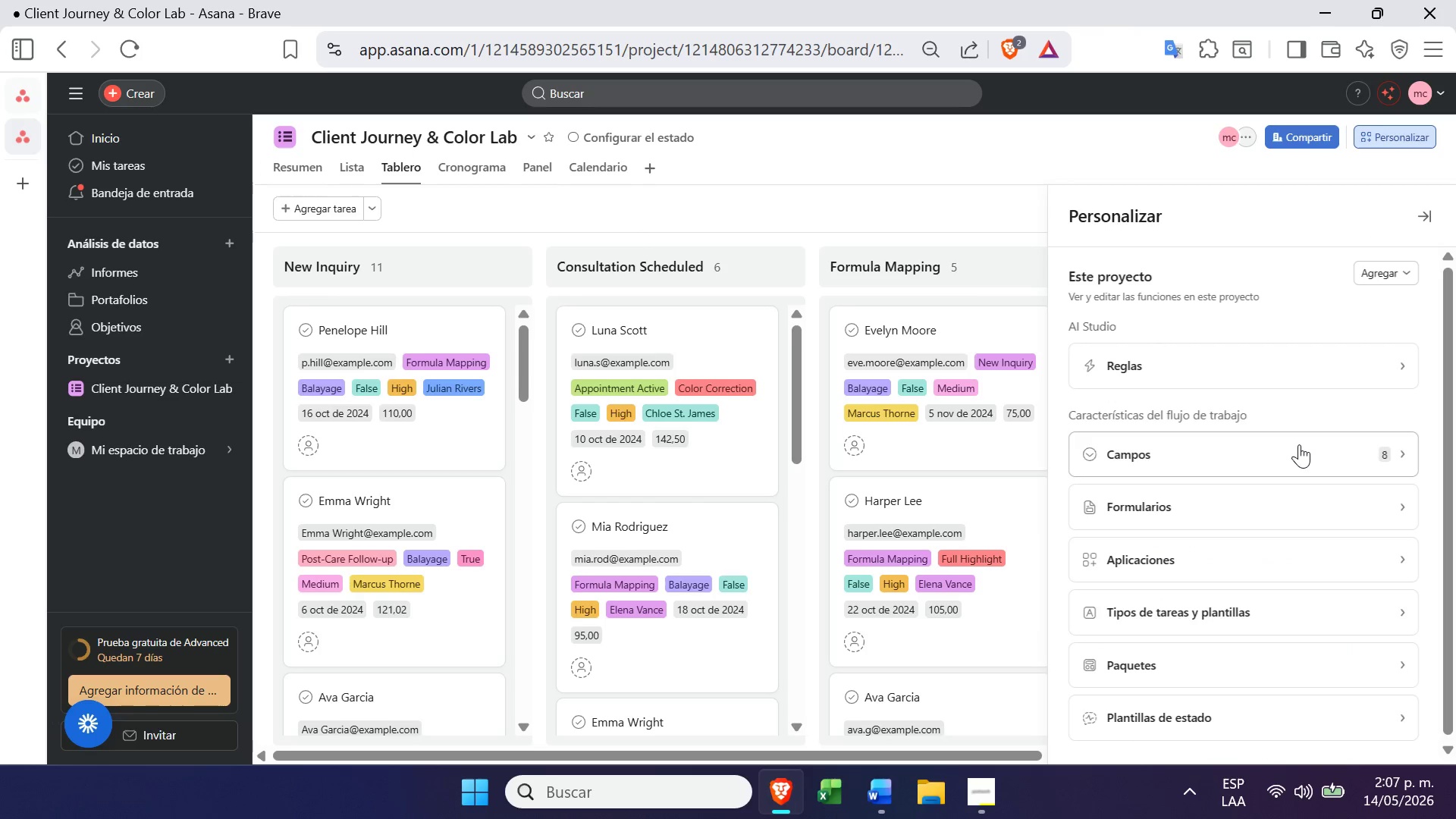 
left_click([1299, 442])
 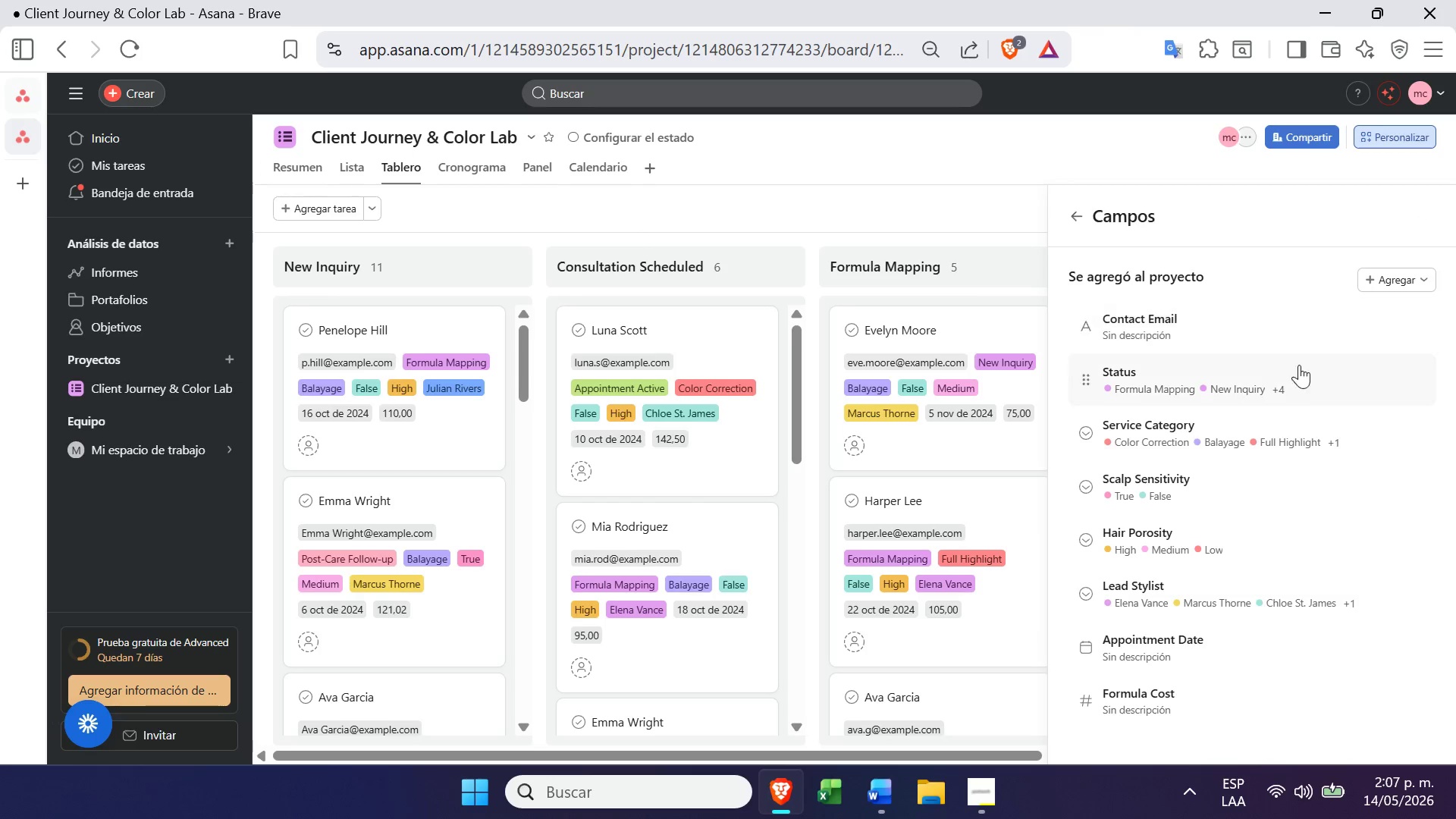 
mouse_move([1304, 364])